 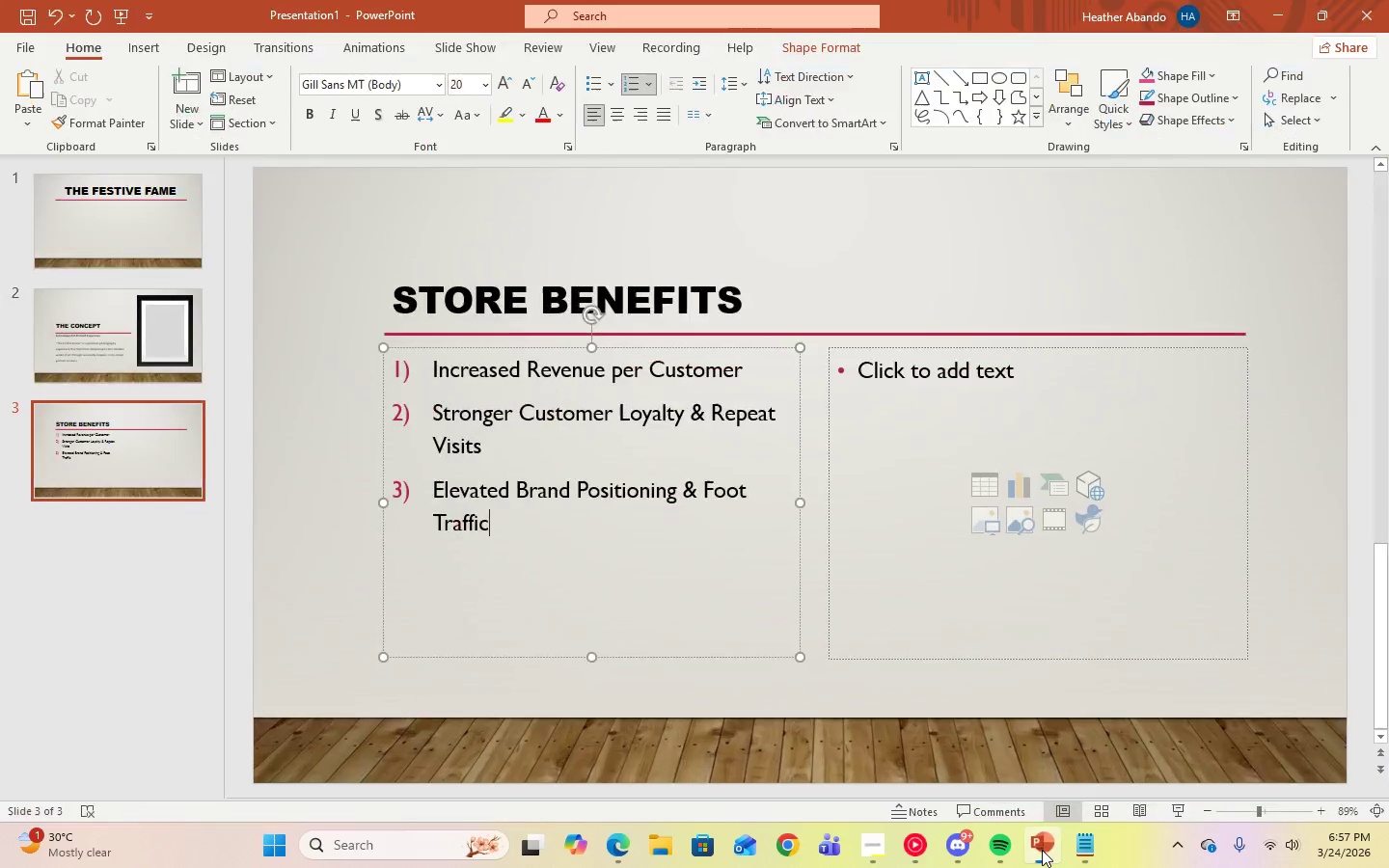 
left_click([1042, 850])
 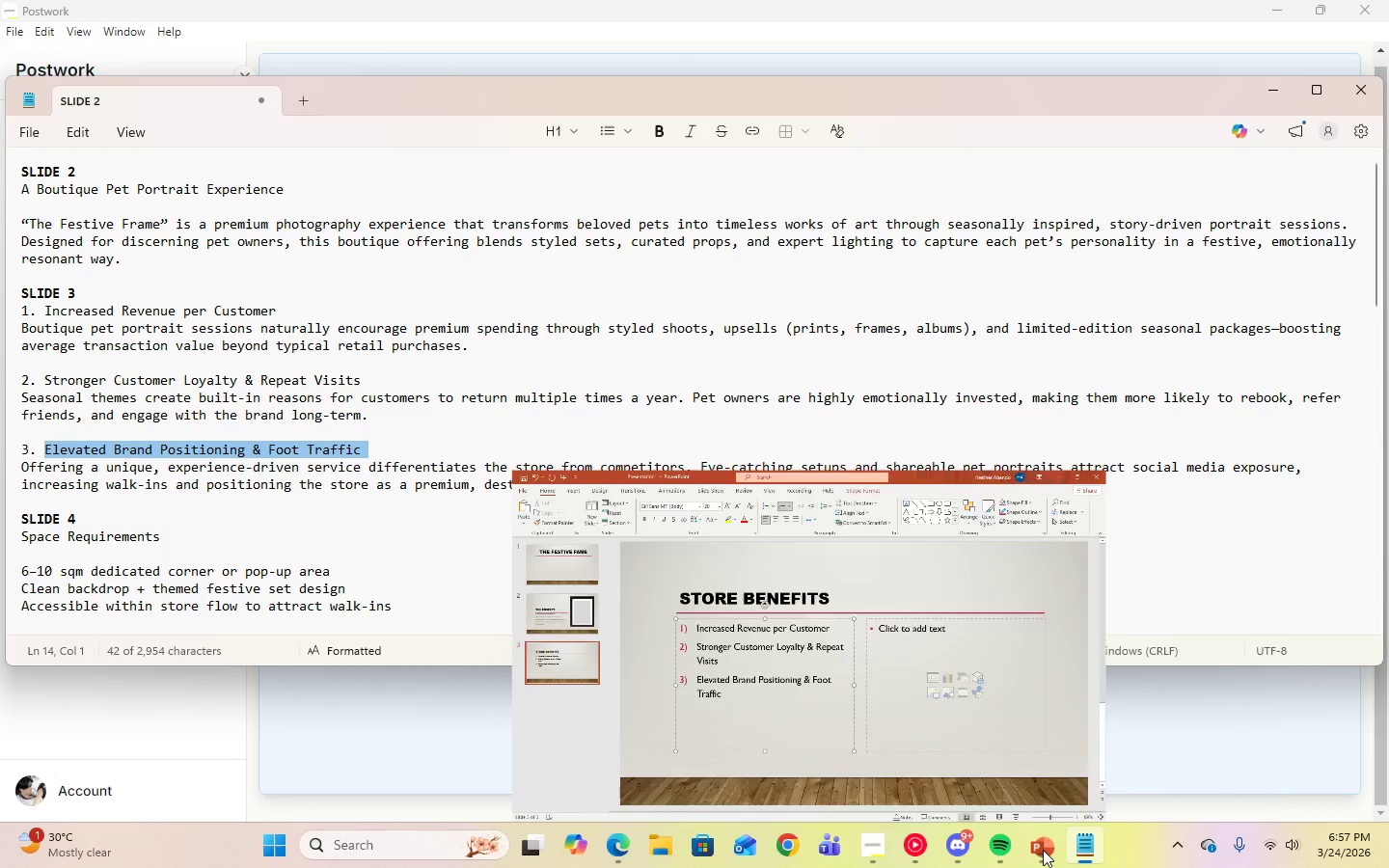 
mouse_move([1060, 829])
 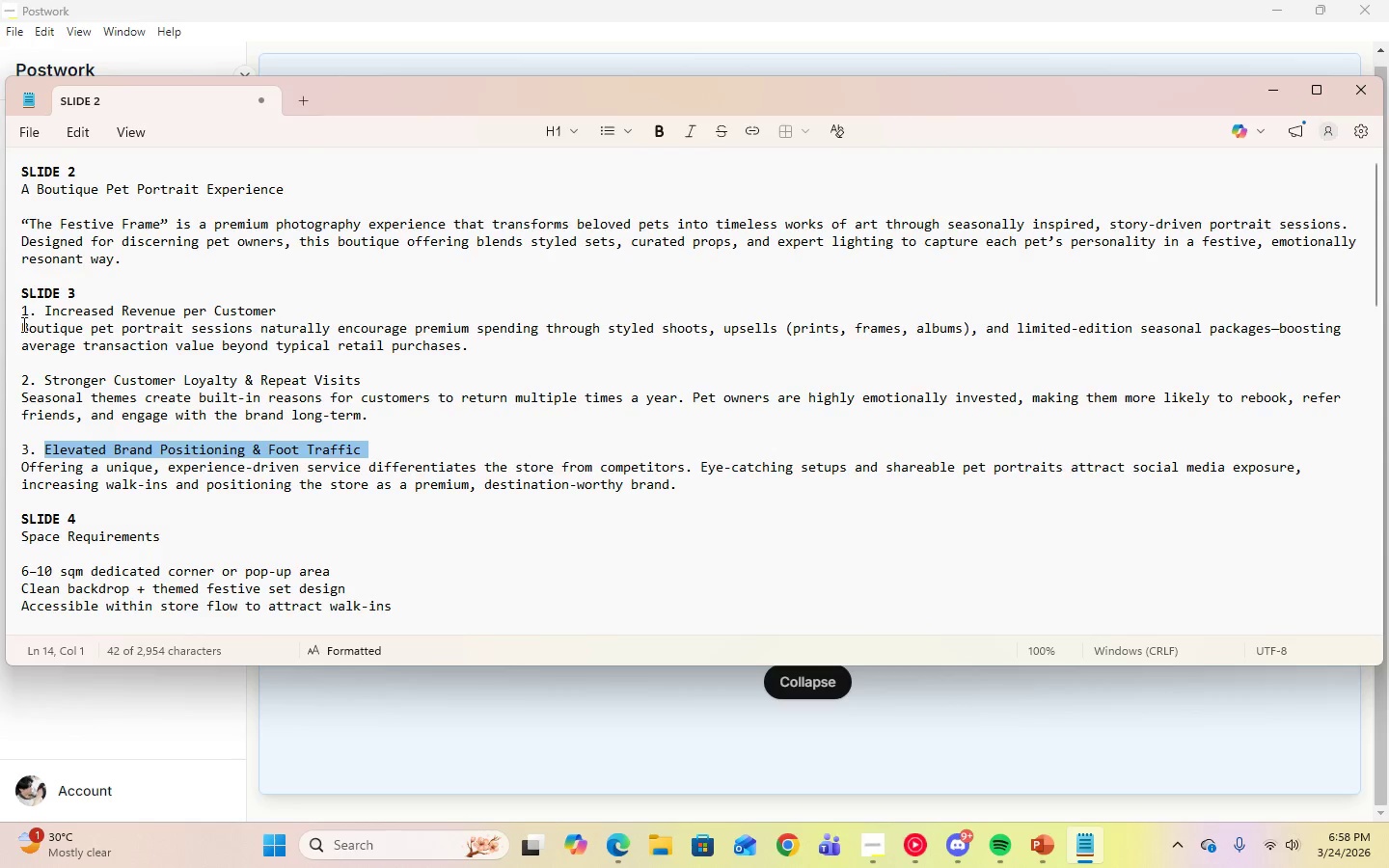 
wait(21.39)
 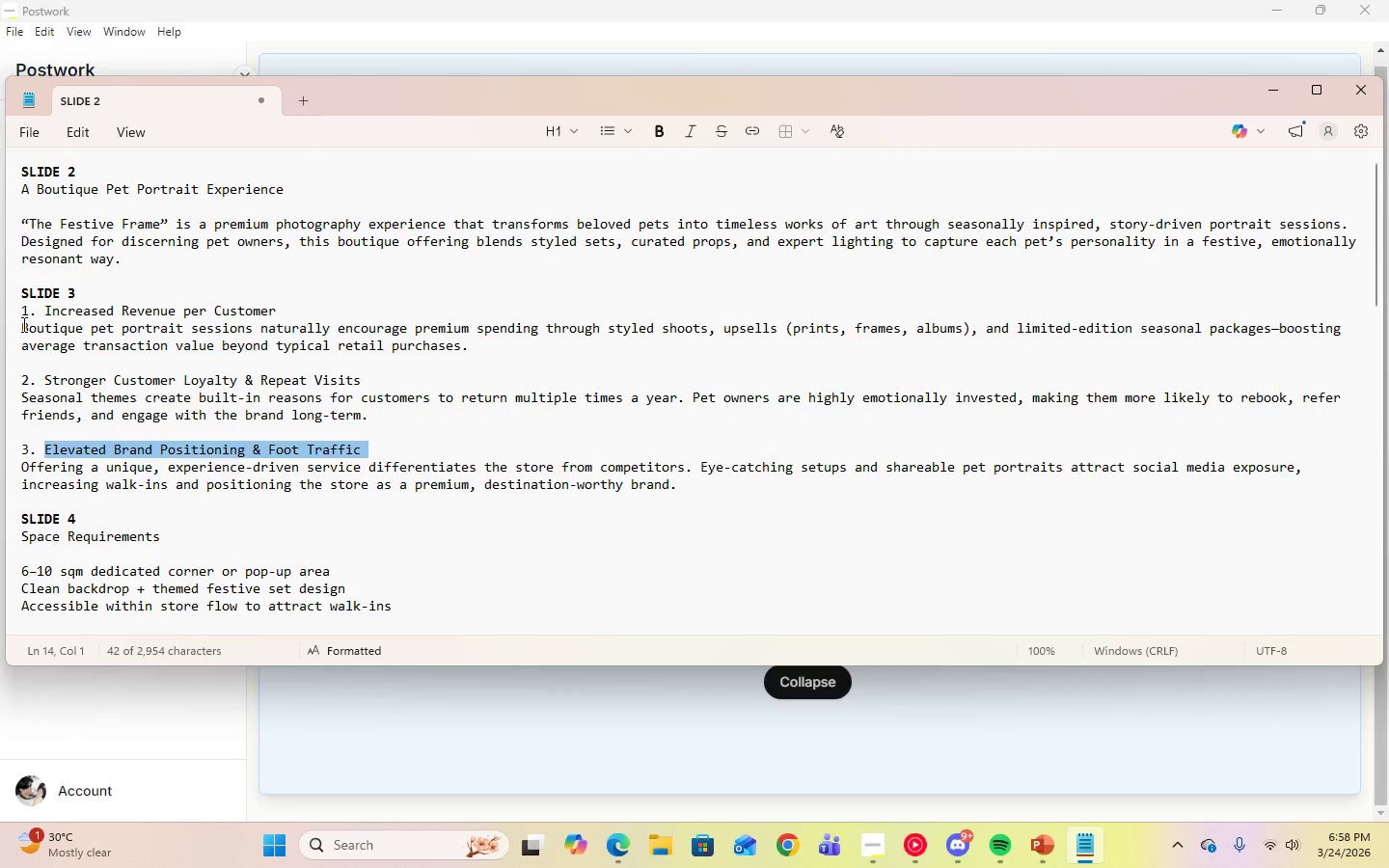 
left_click_drag(start_coordinate=[22, 329], to_coordinate=[1272, 327])
 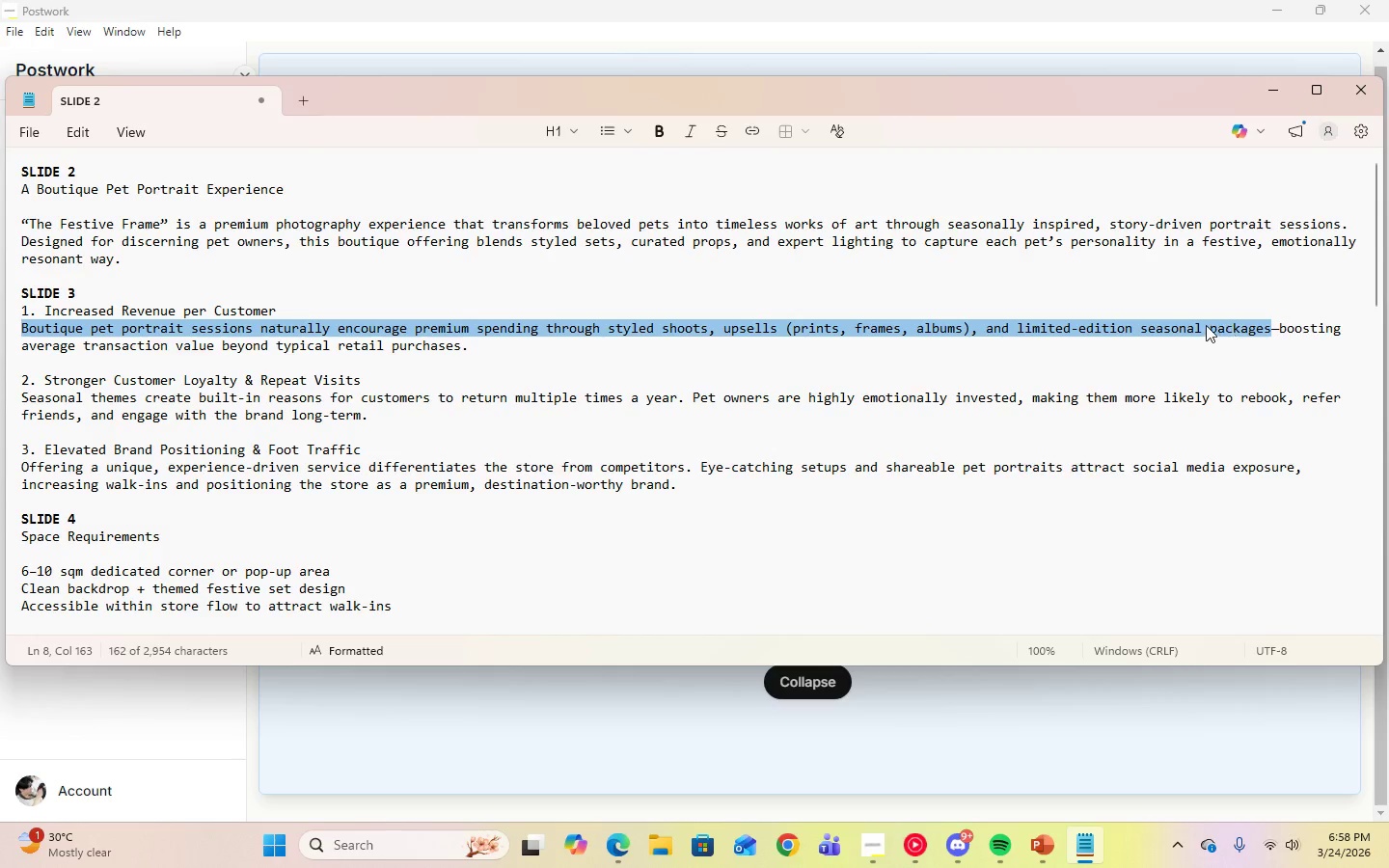 
right_click([1206, 325])
 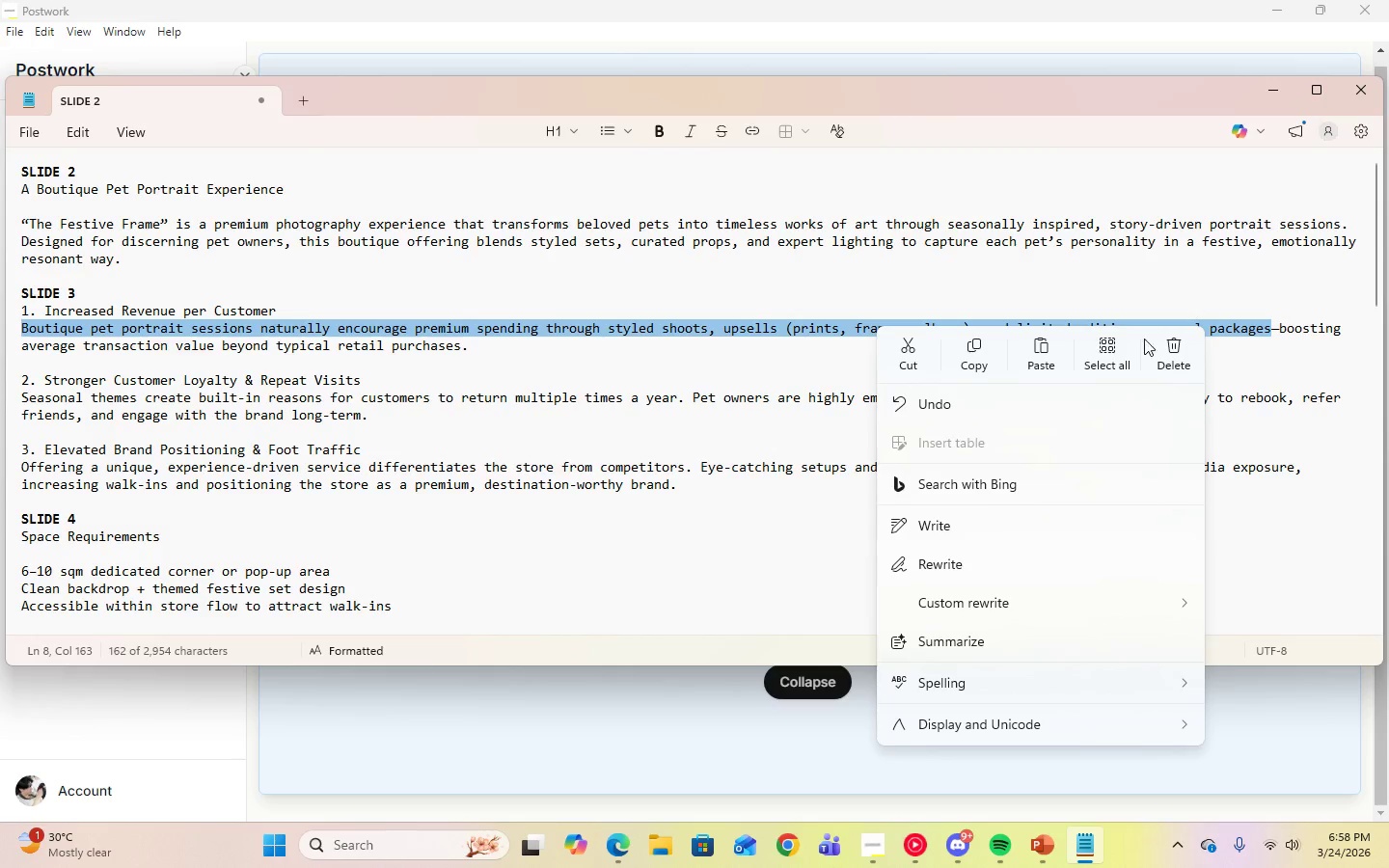 
left_click([978, 350])
 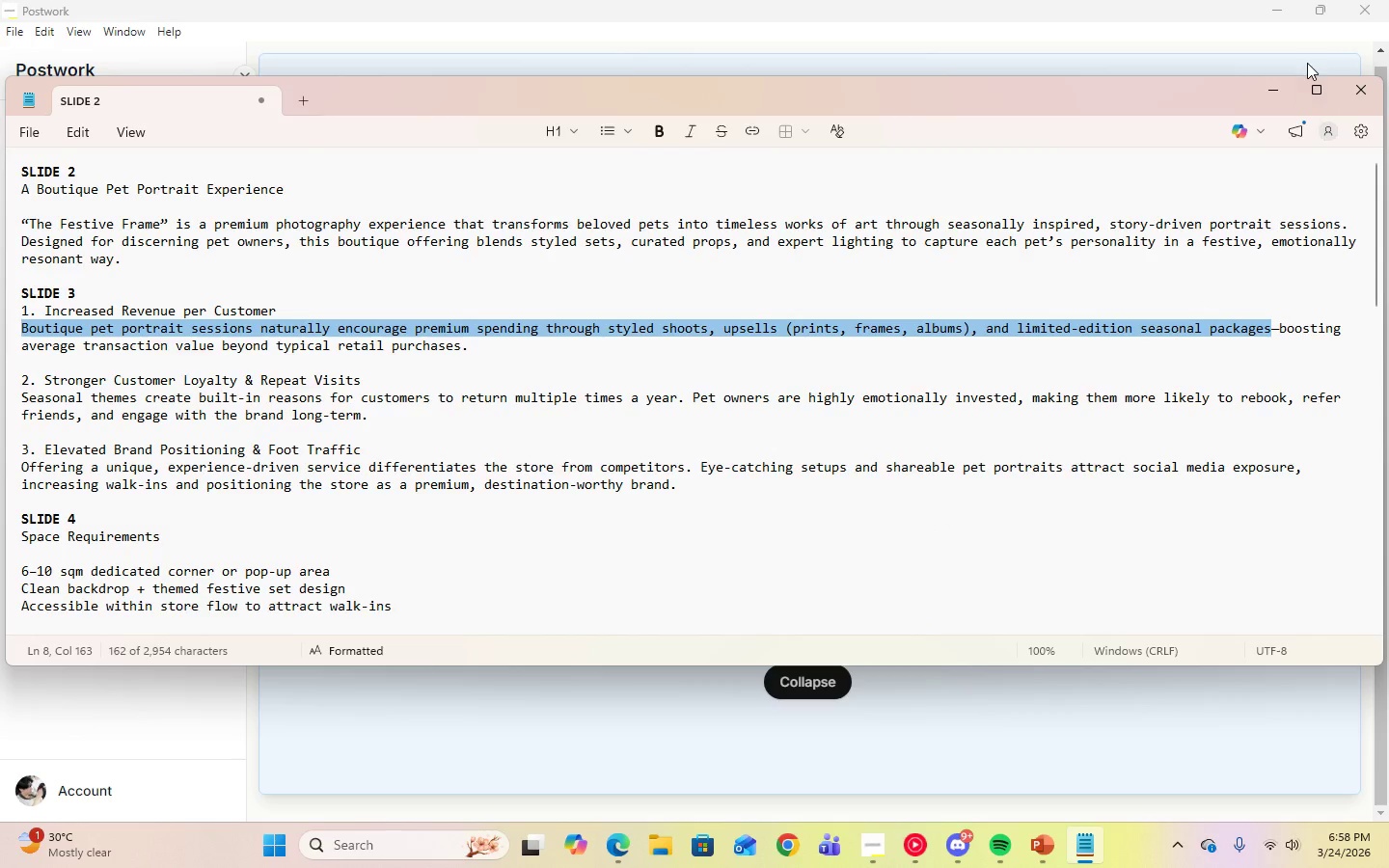 
left_click([1276, 90])